 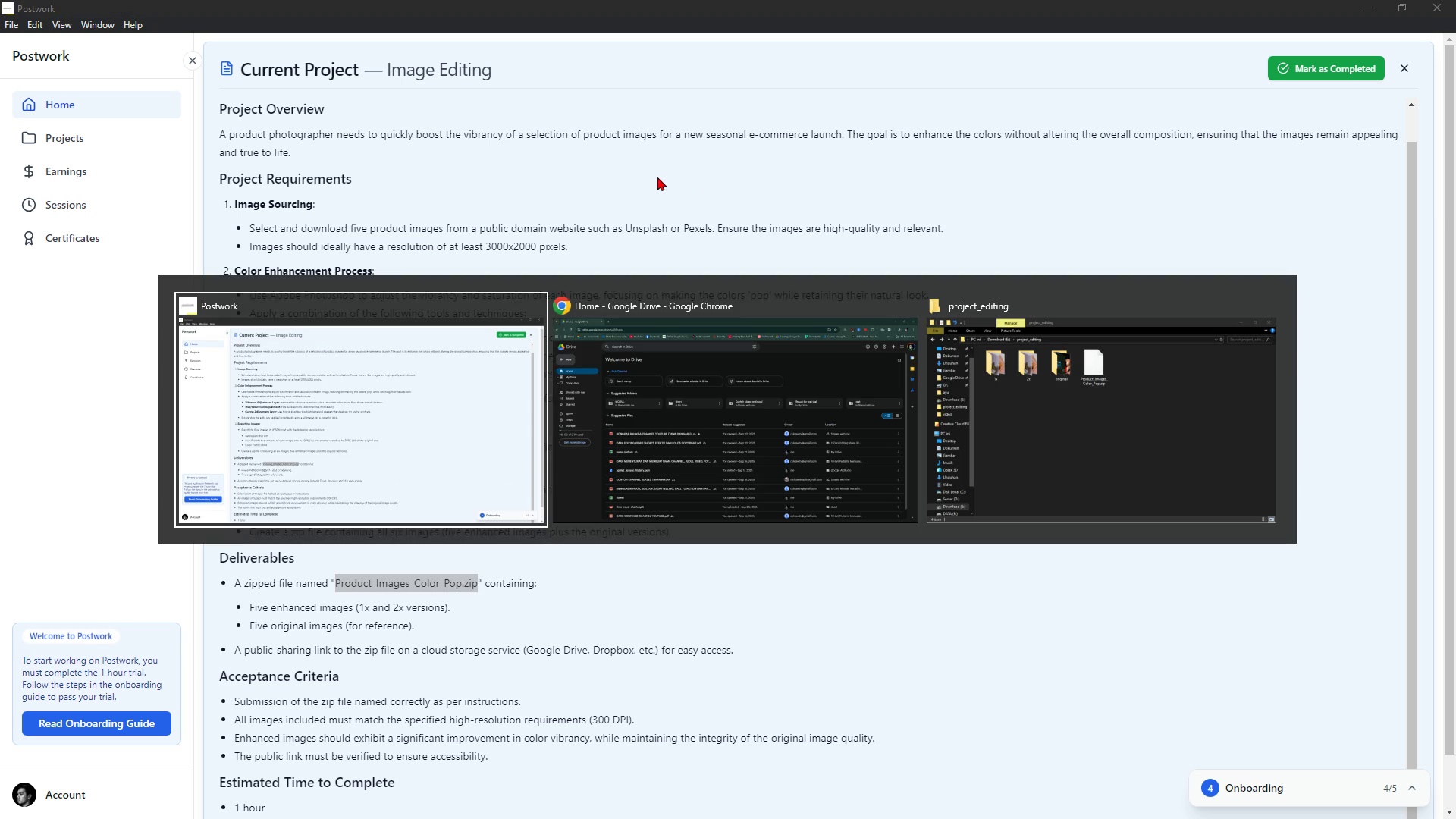 
key(Alt+Tab)
 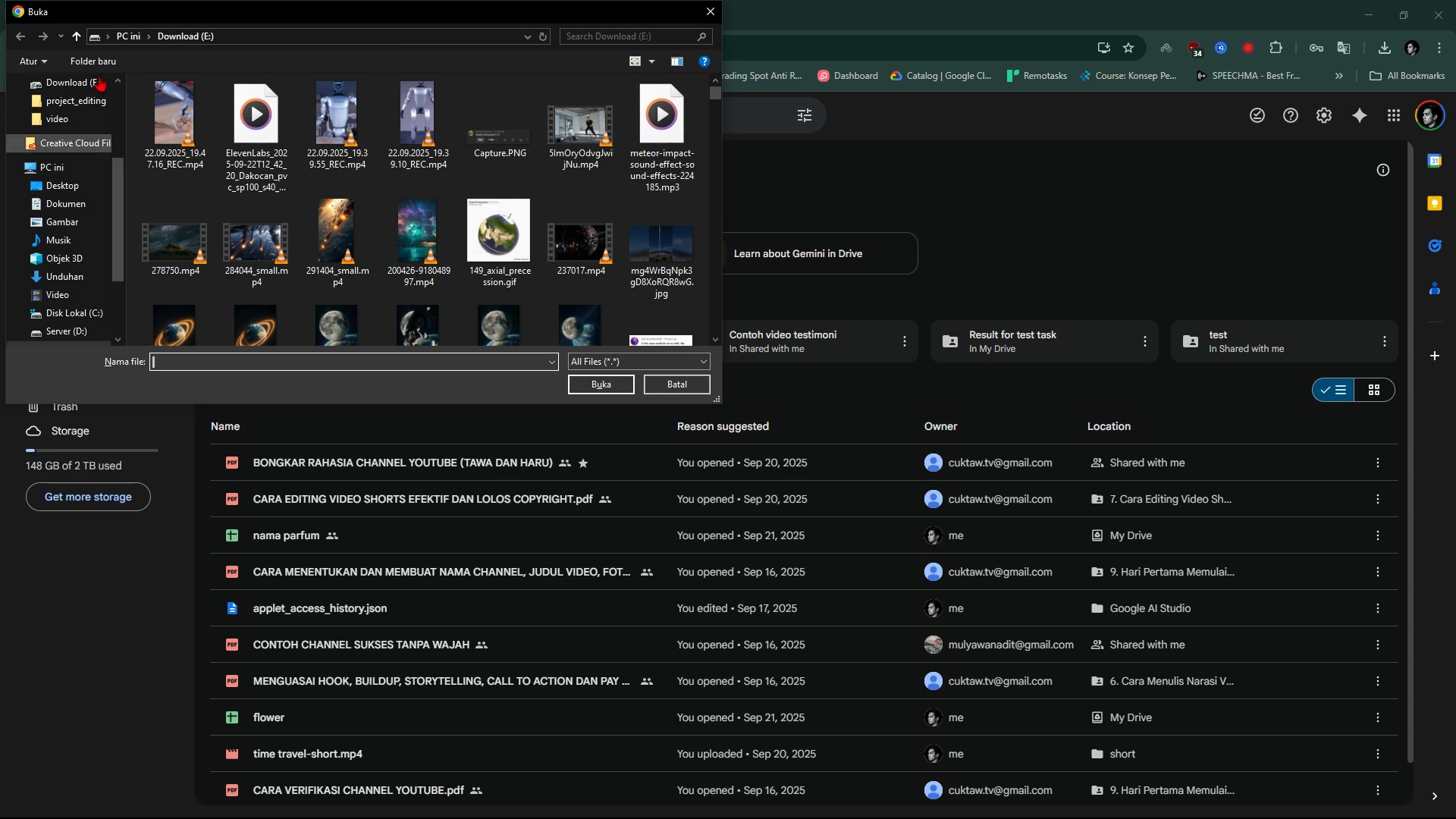 
scroll: coordinate [77, 199], scroll_direction: up, amount: 4.0
 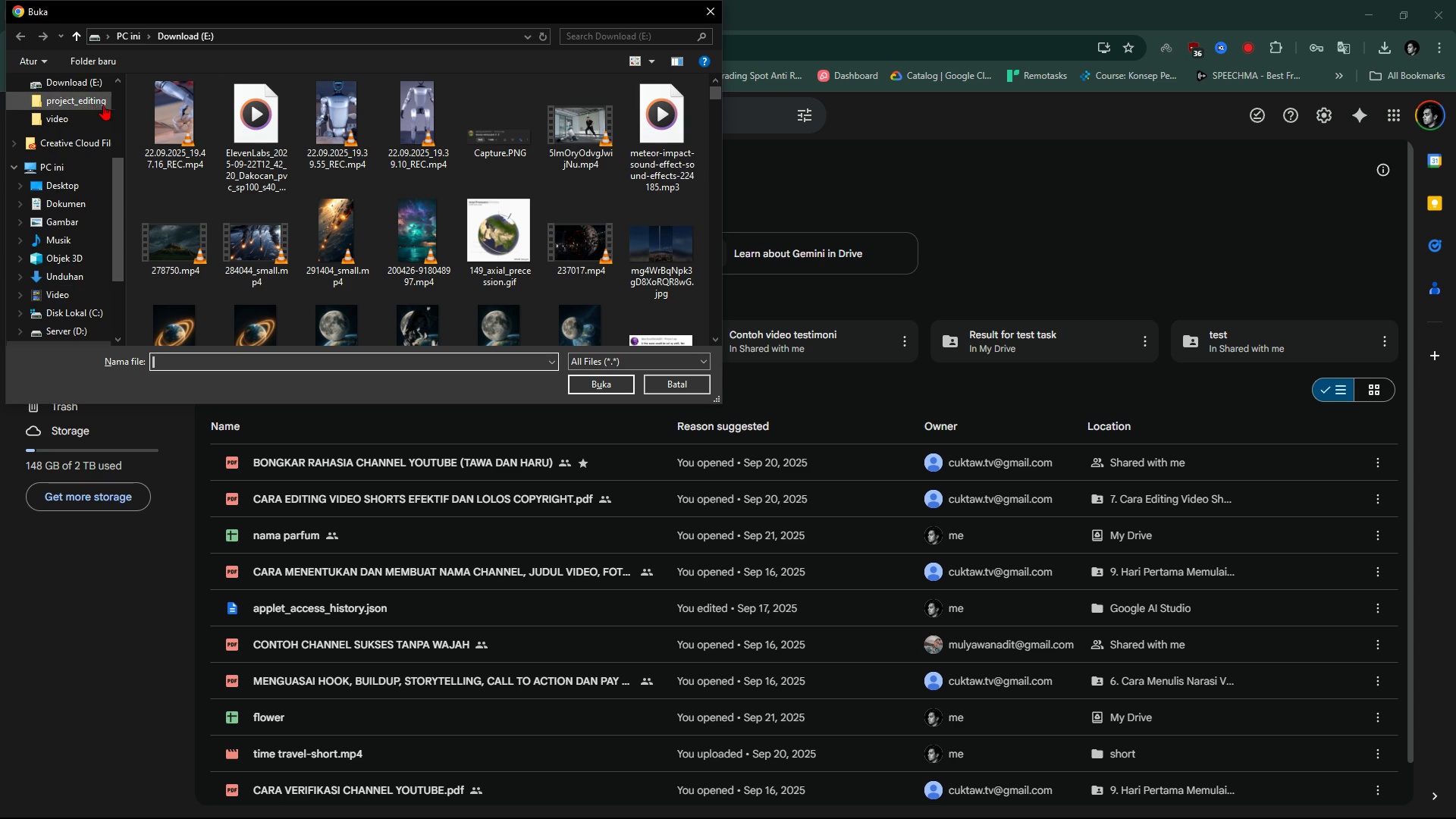 
left_click([87, 100])
 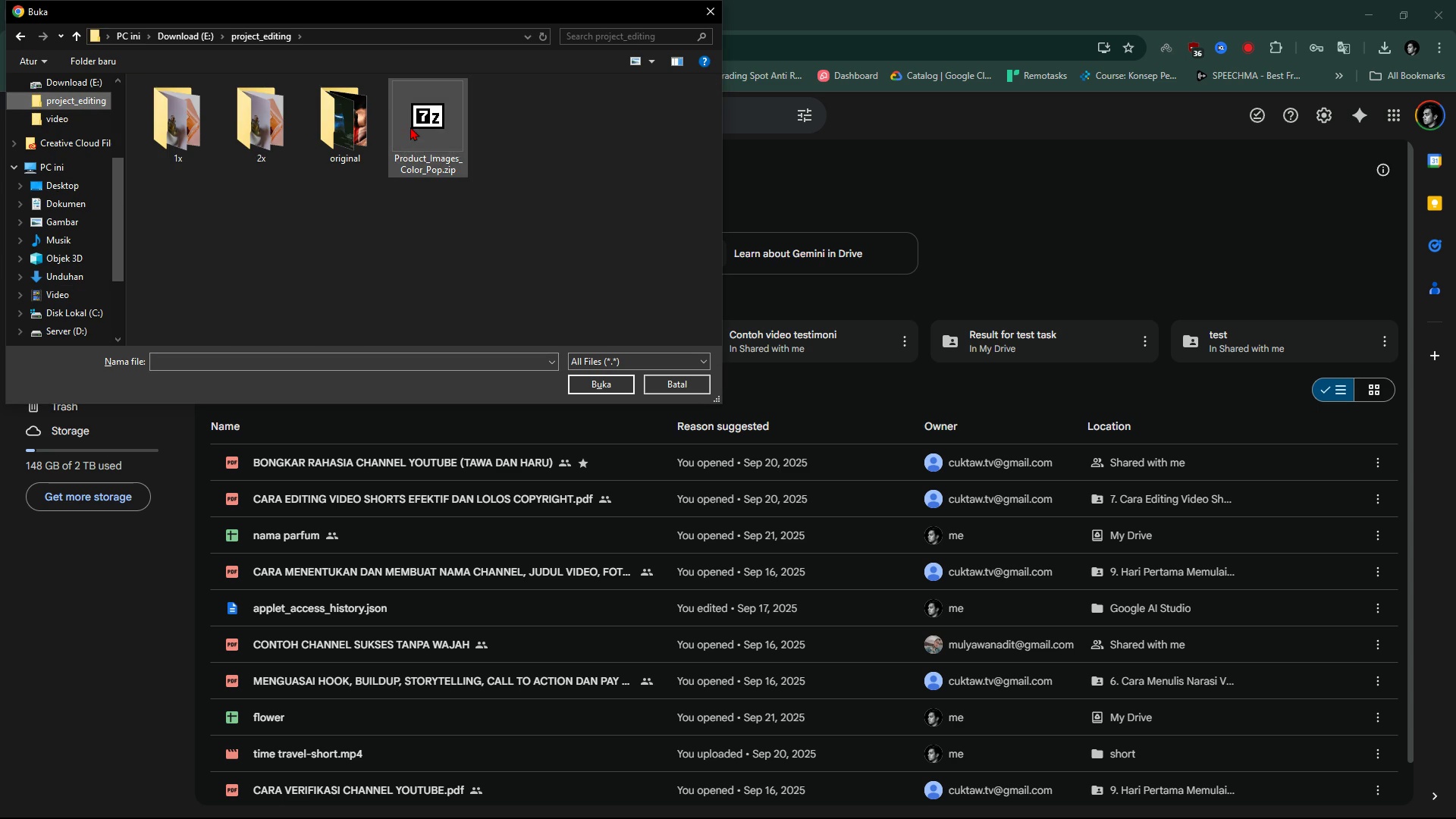 
left_click([410, 127])